 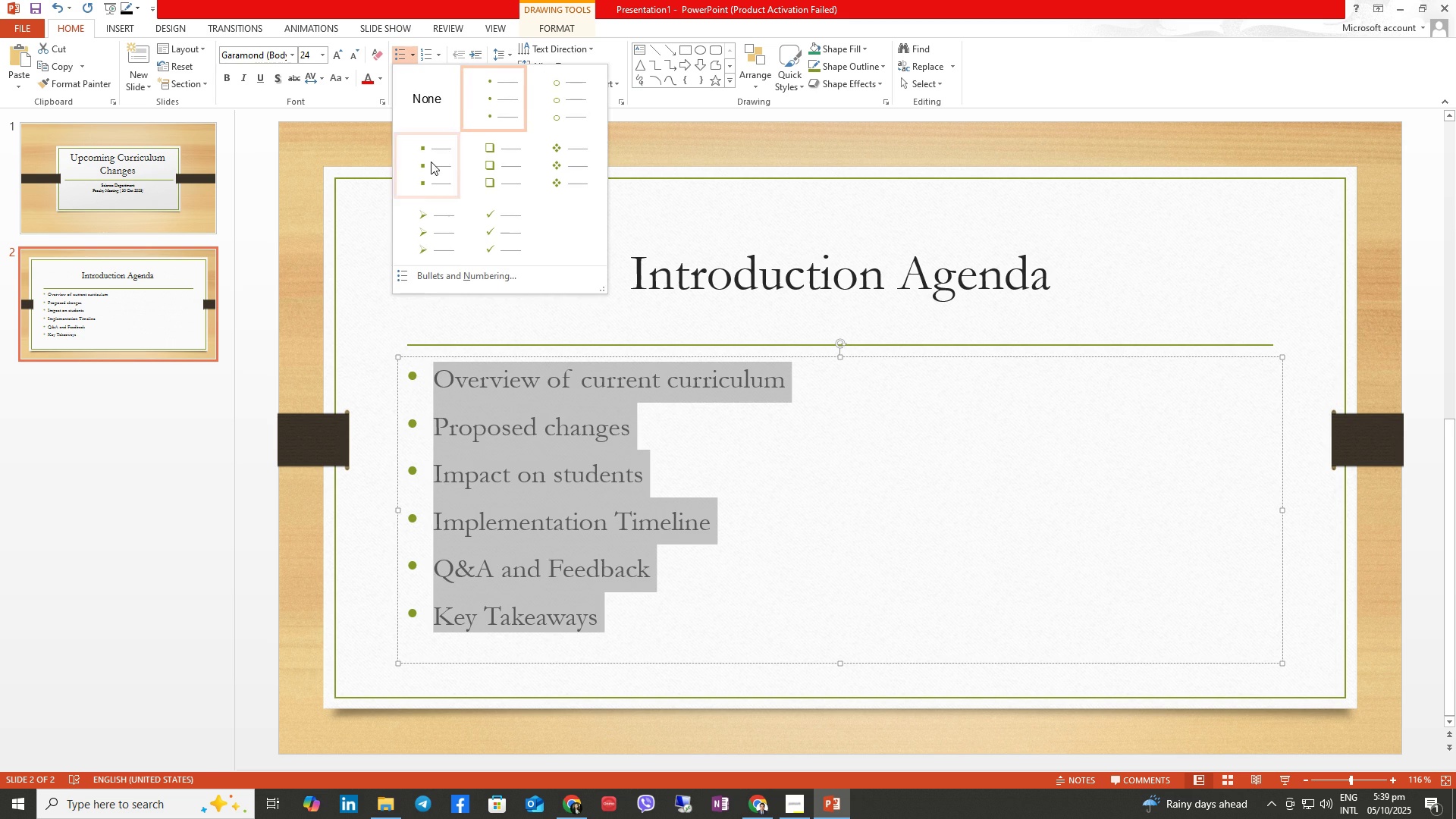 
left_click([423, 275])
 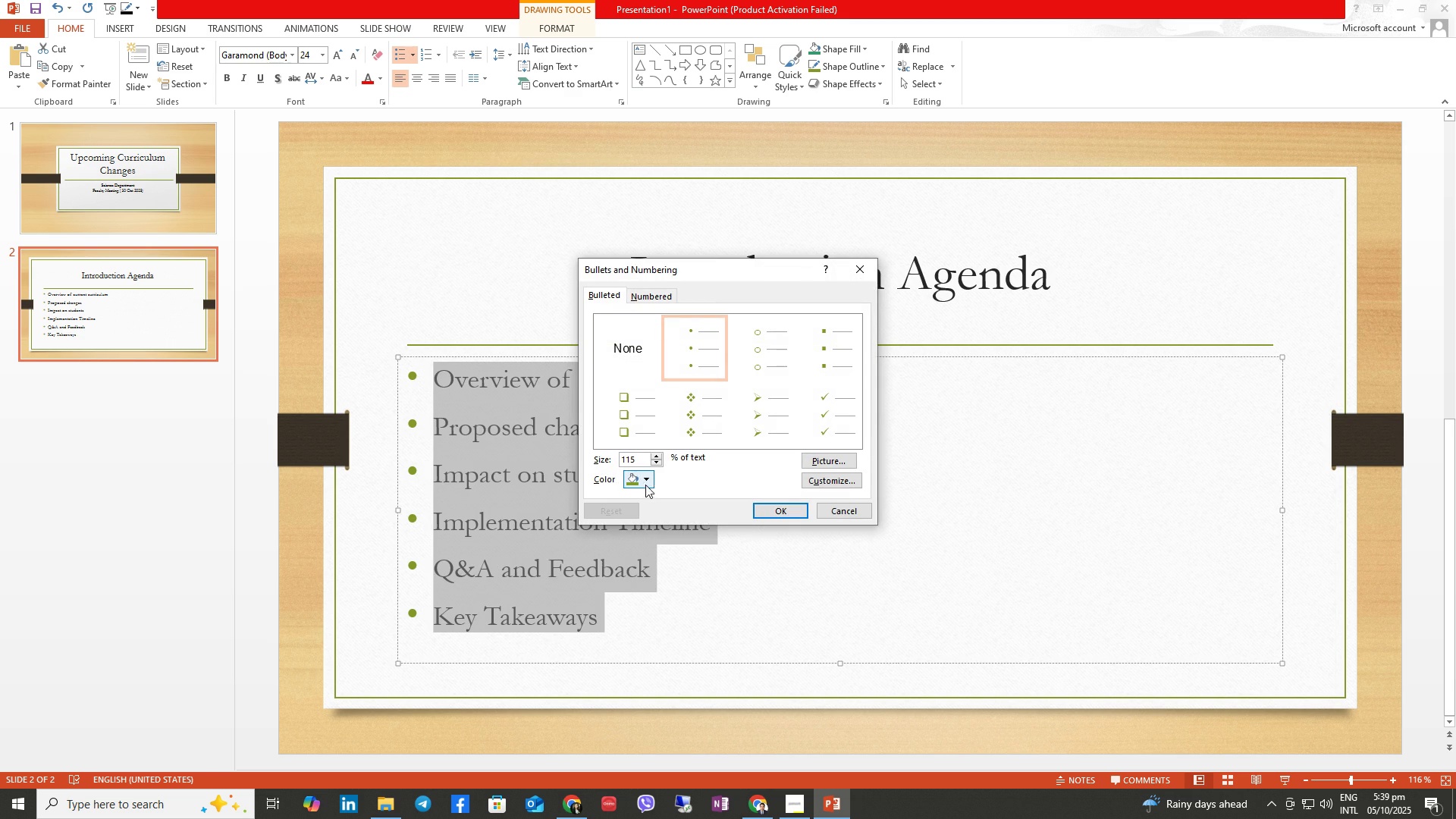 
left_click([642, 482])
 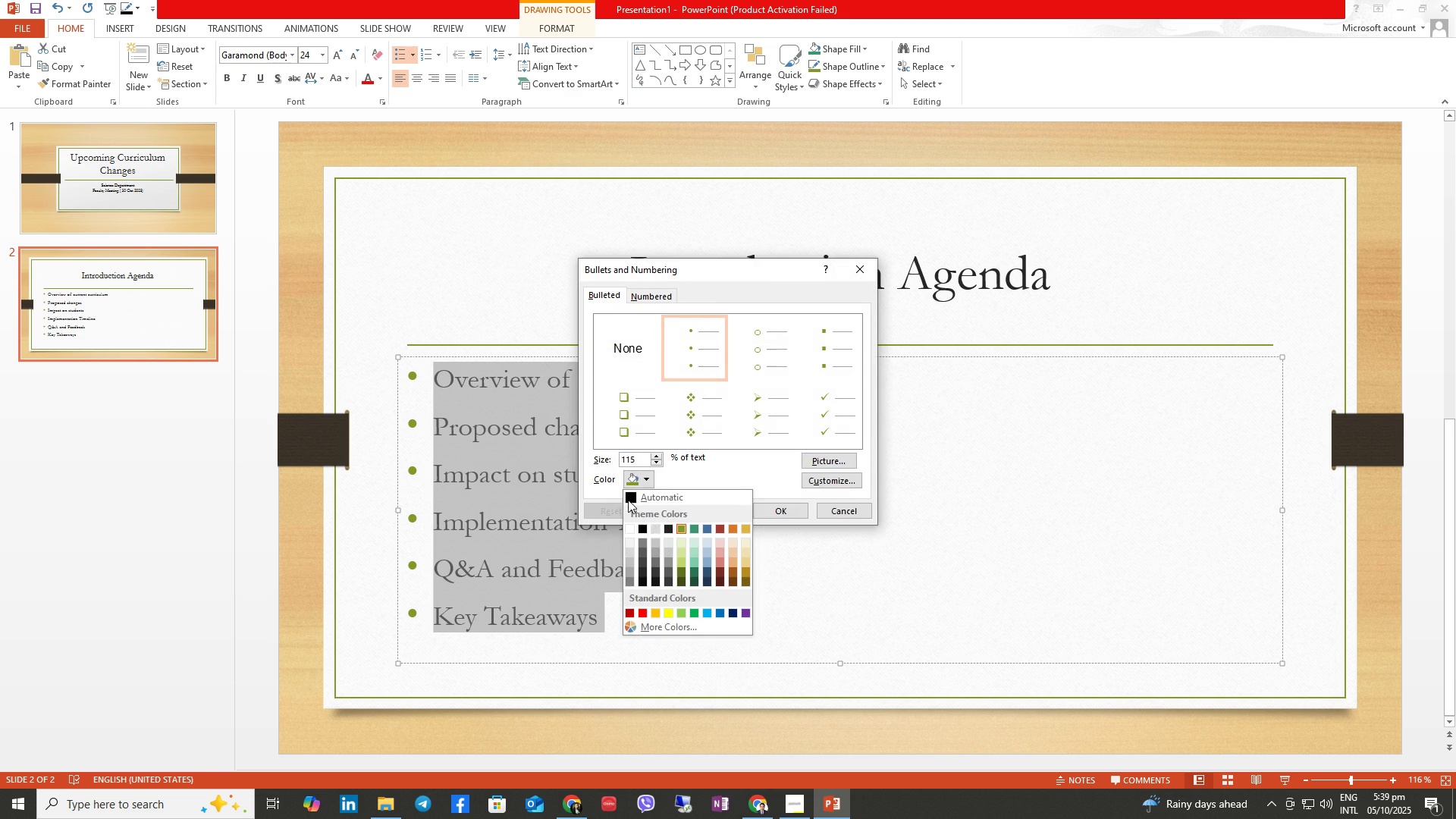 
left_click([631, 500])
 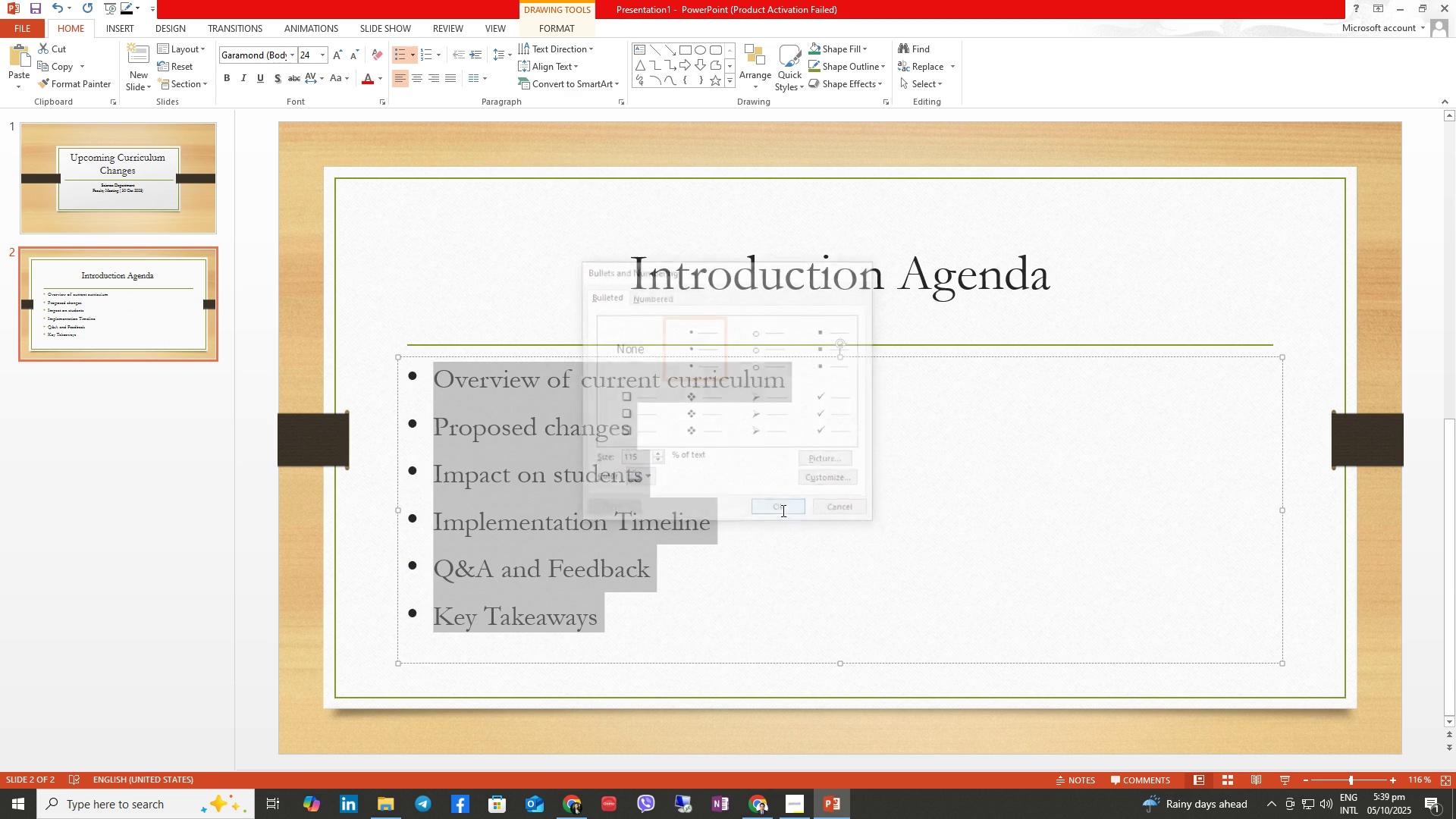 
double_click([760, 537])
 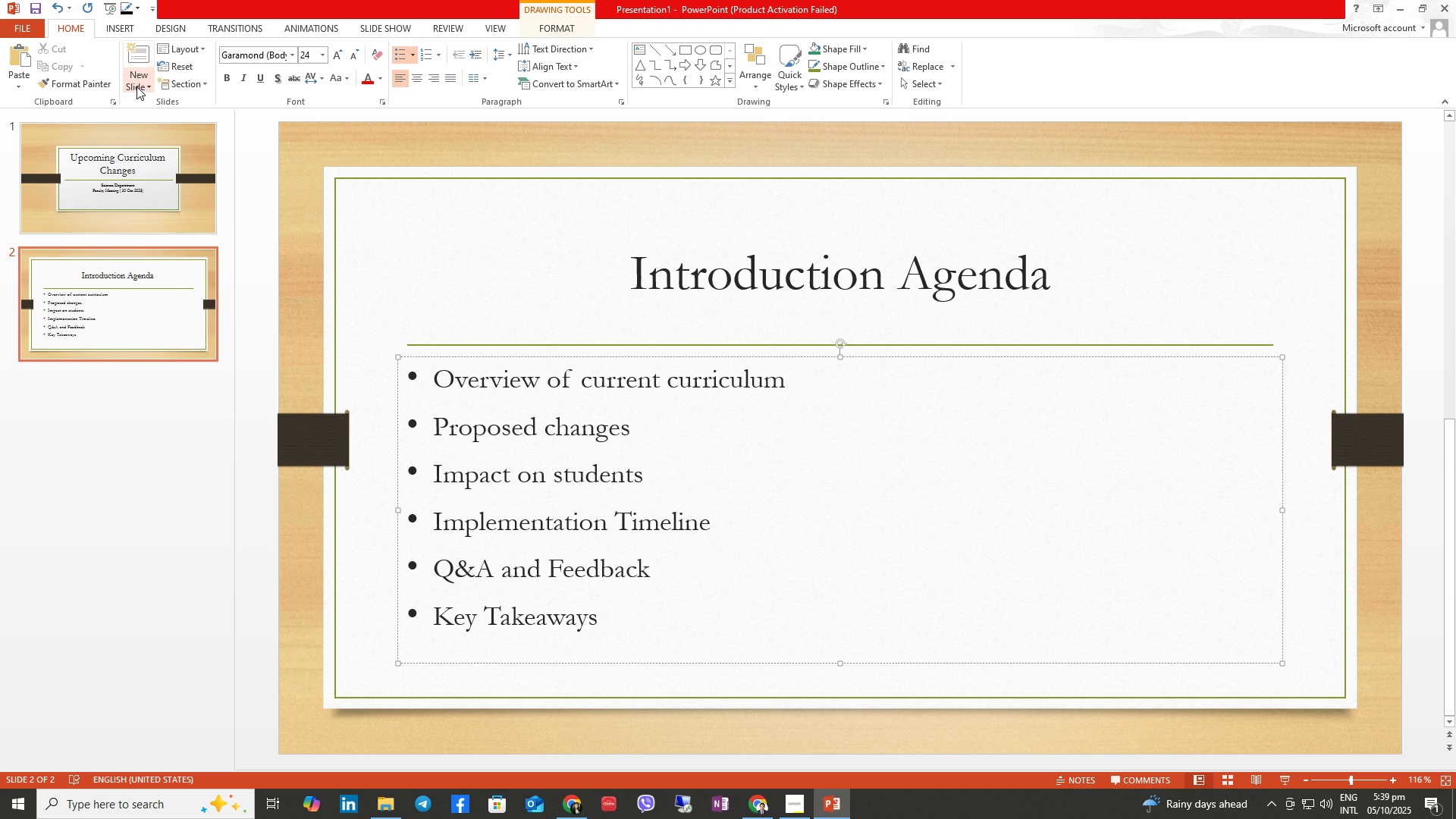 
left_click([136, 86])
 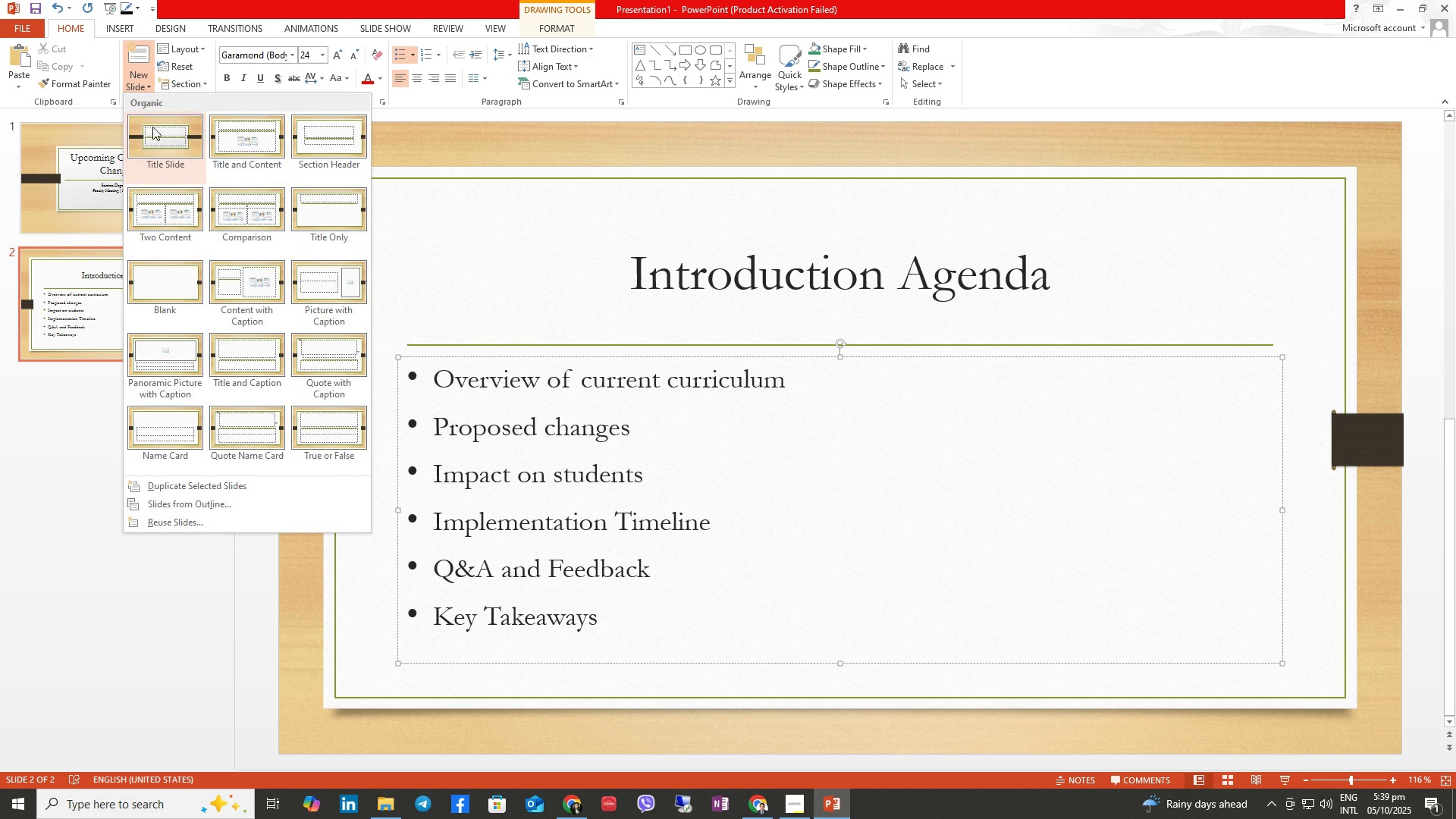 
left_click([142, 83])
 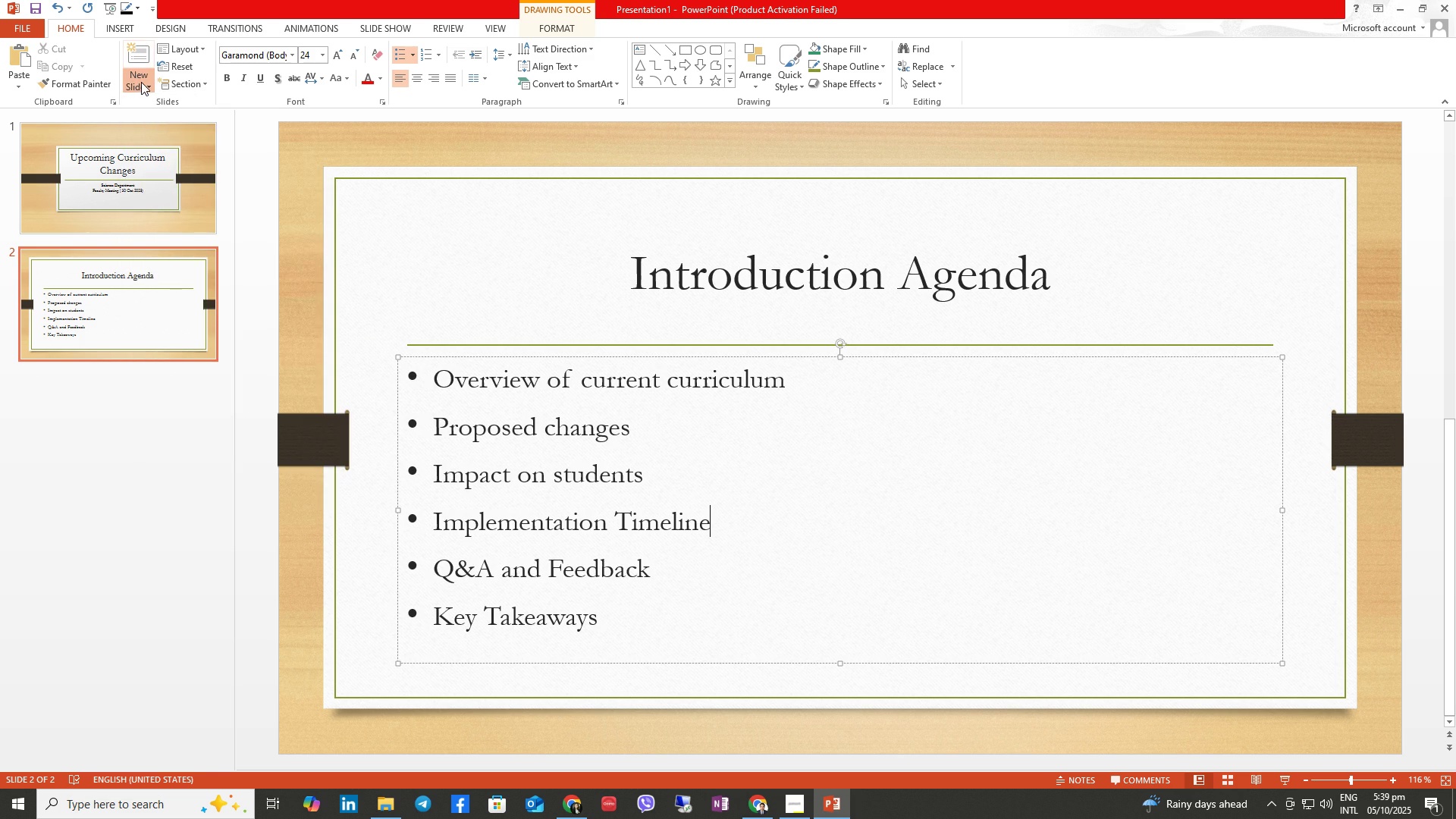 
left_click([141, 82])
 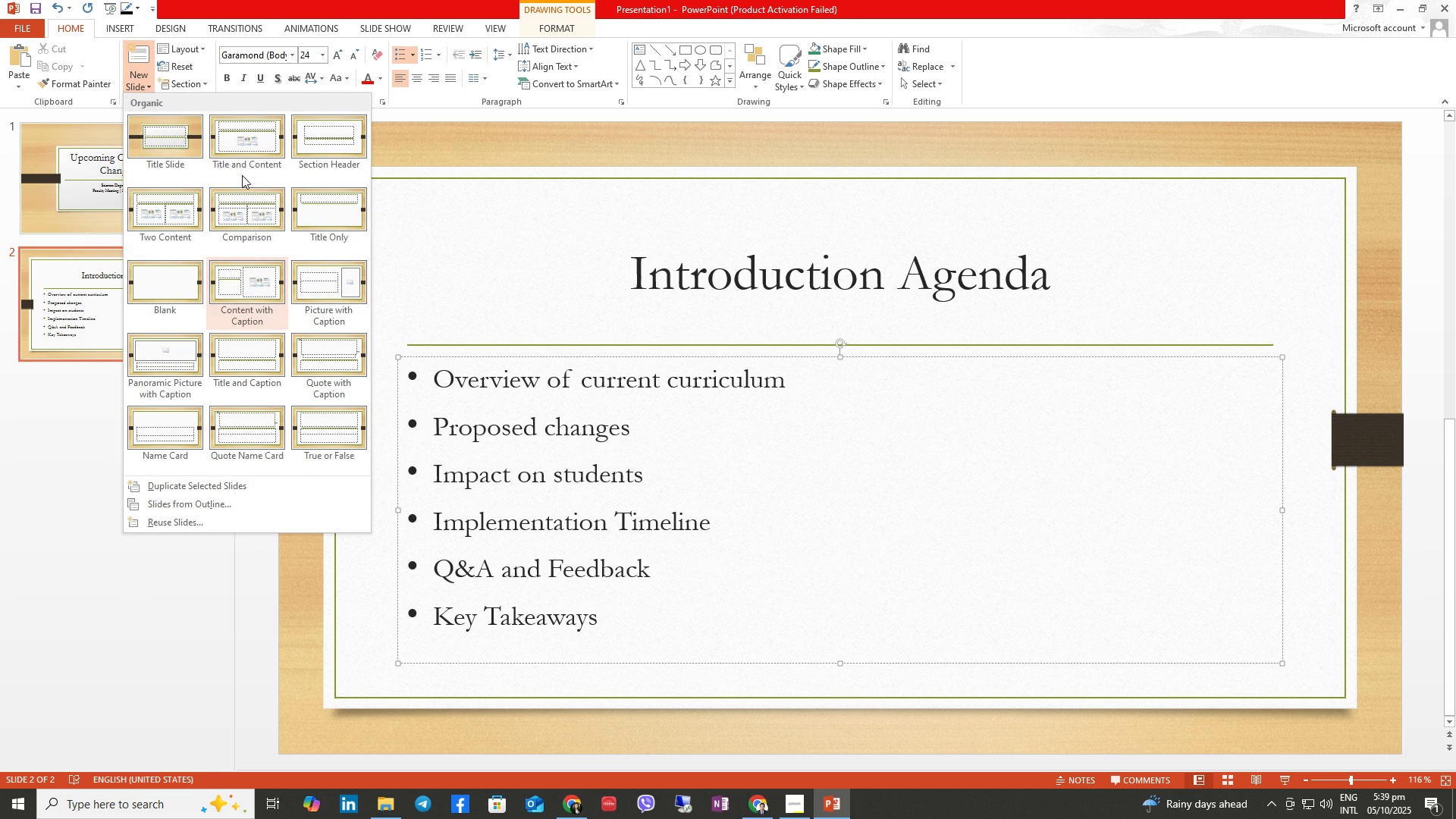 
left_click([235, 153])
 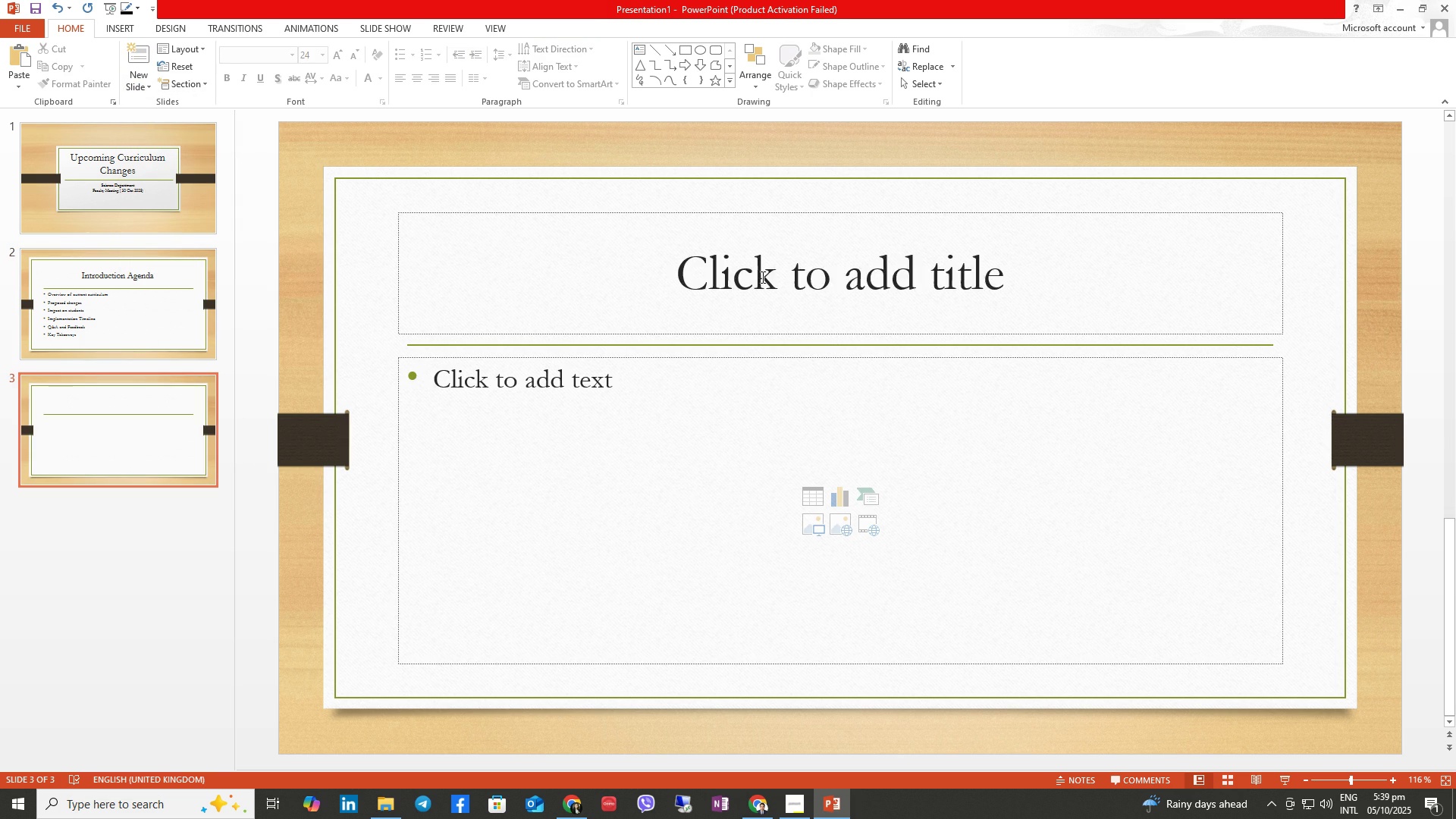 
left_click([762, 271])